 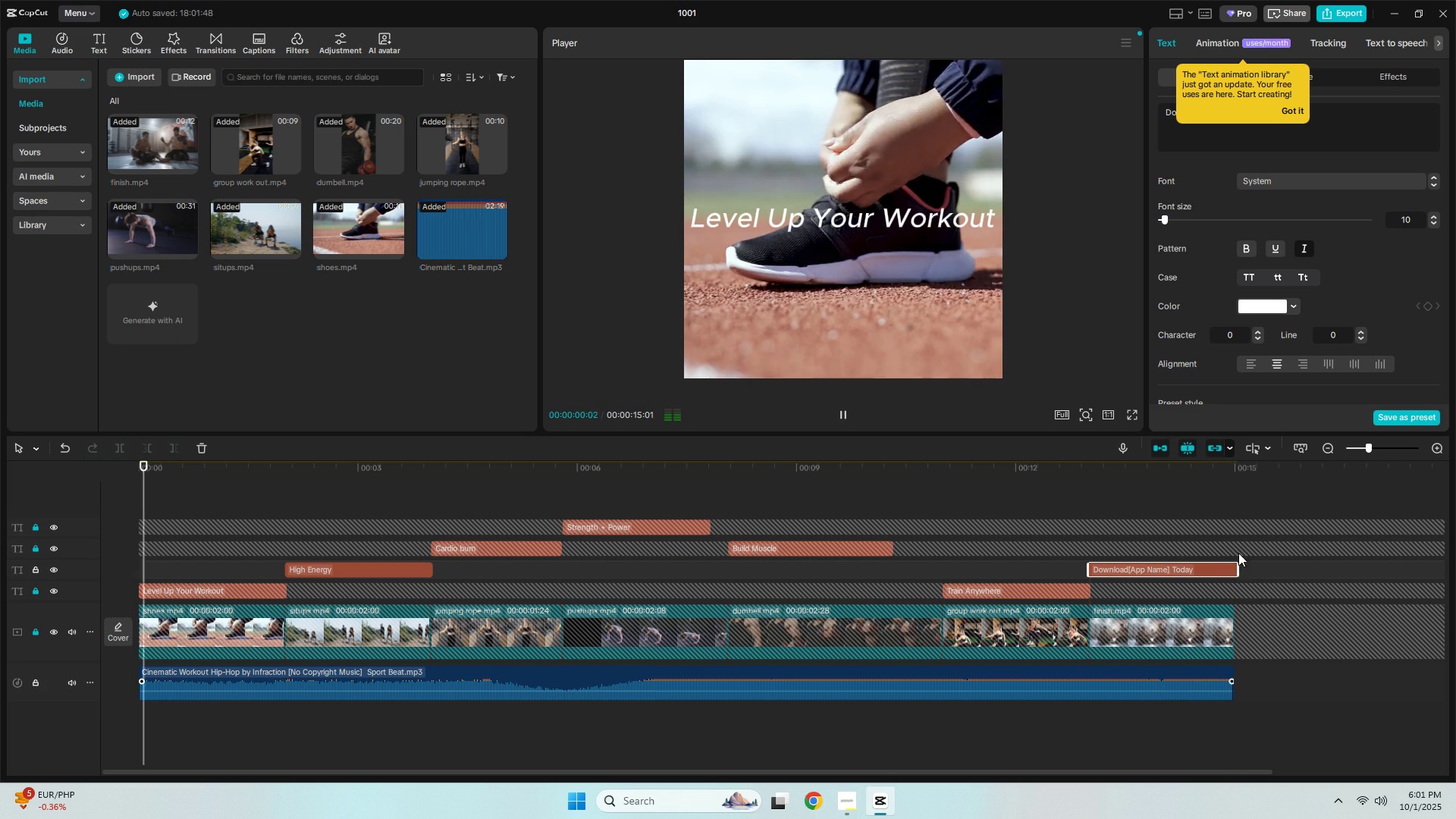 
key(Space)
 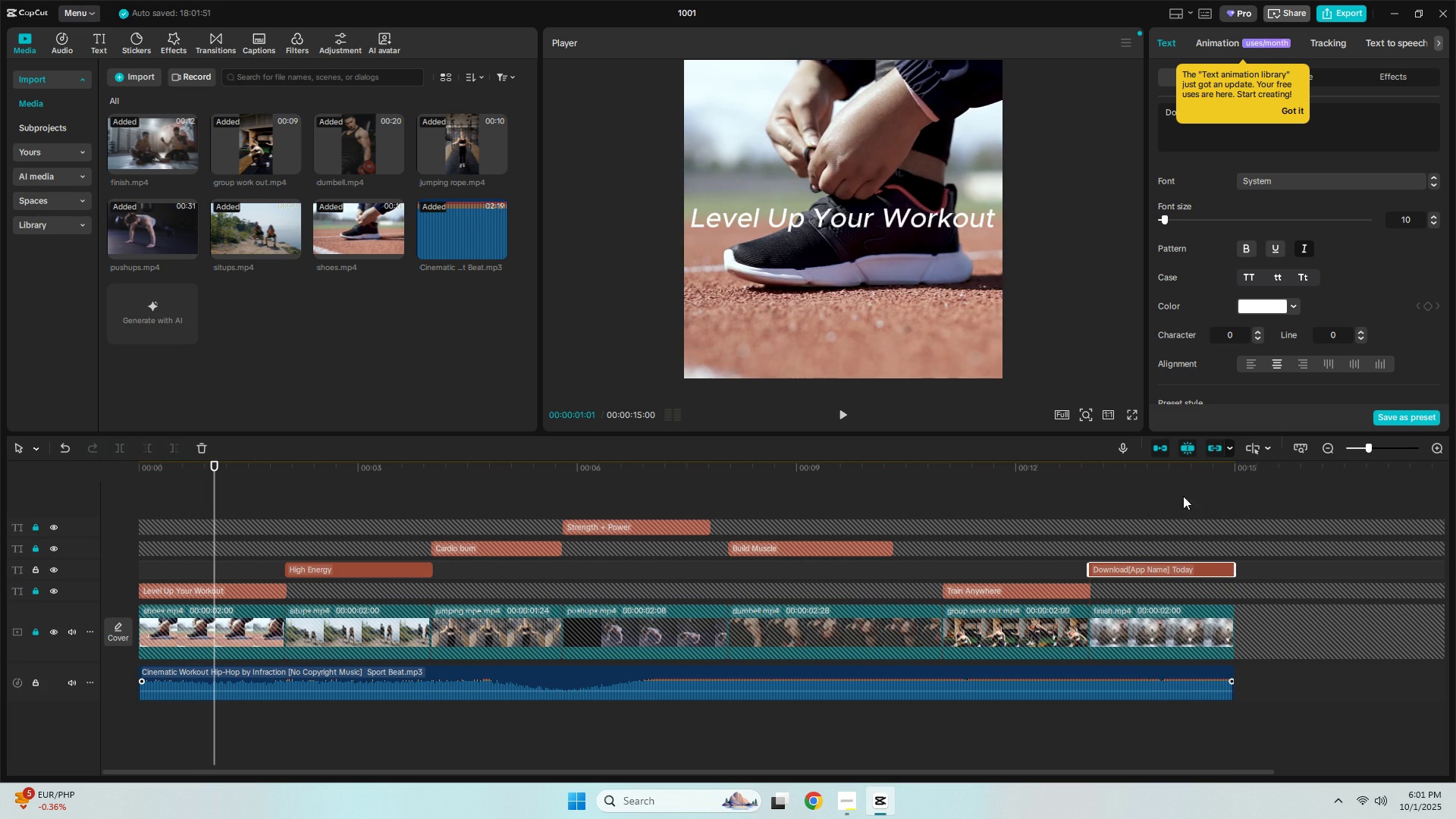 
left_click([1150, 463])
 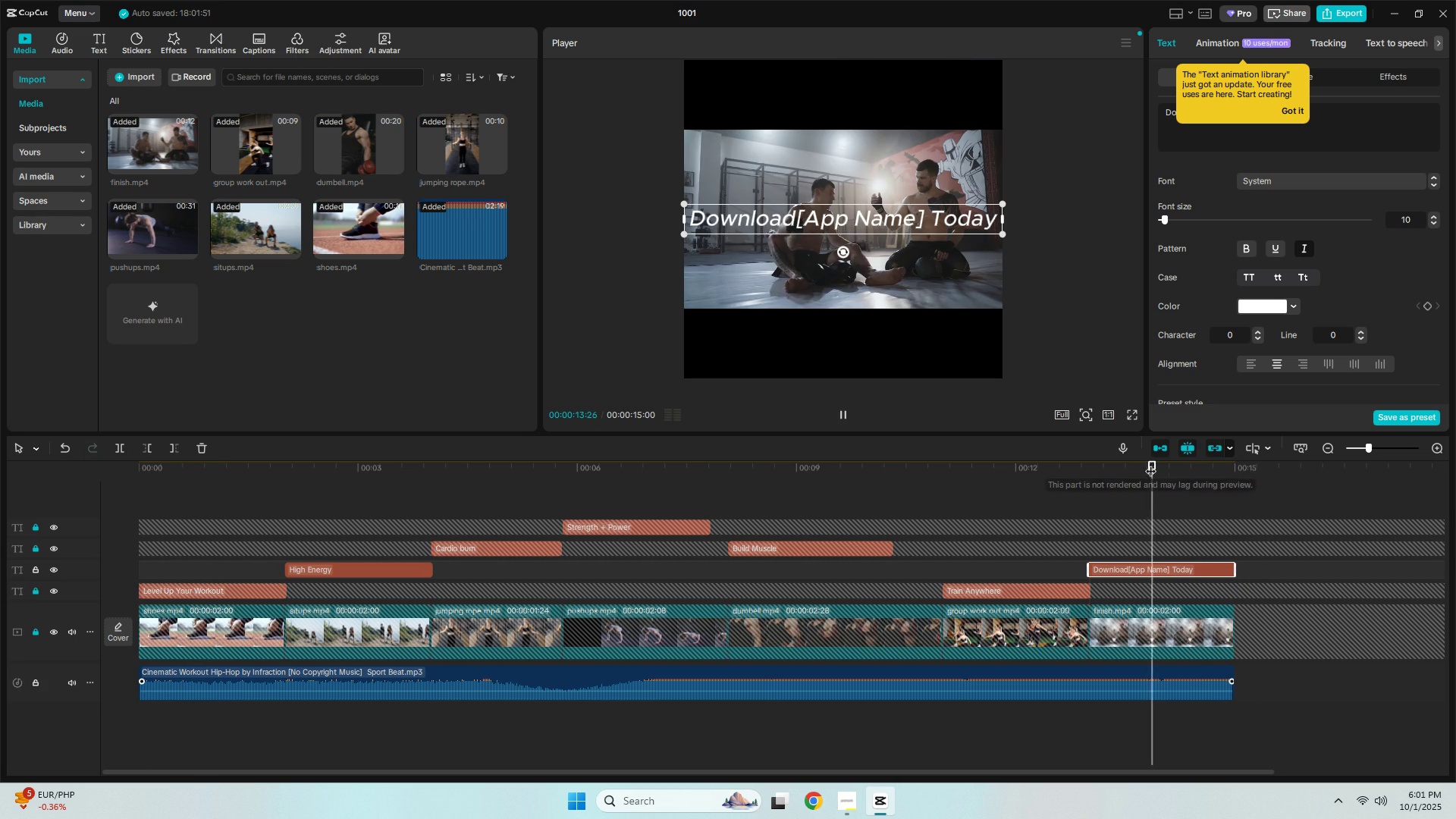 
key(Space)
 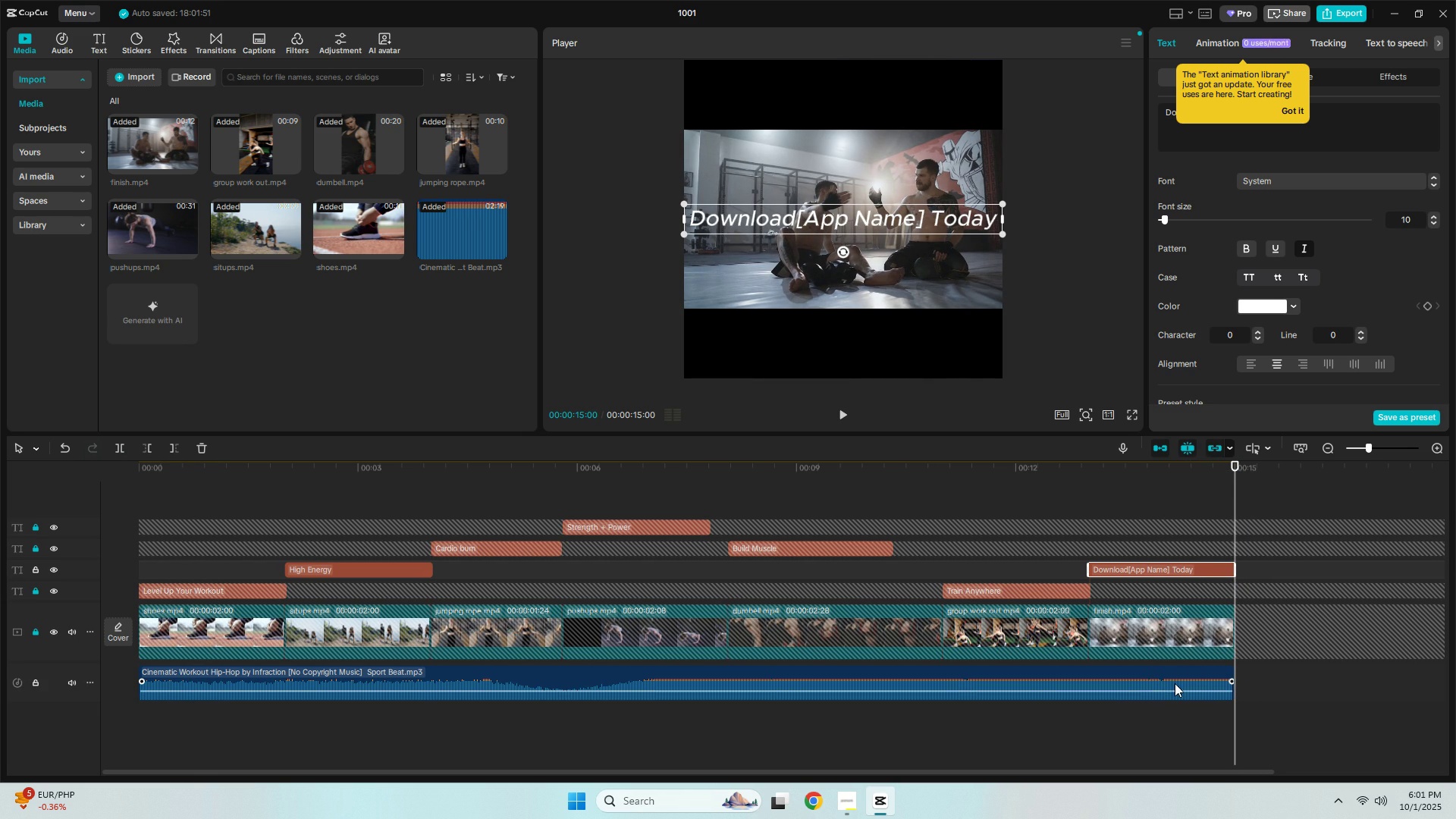 
left_click([1062, 685])